 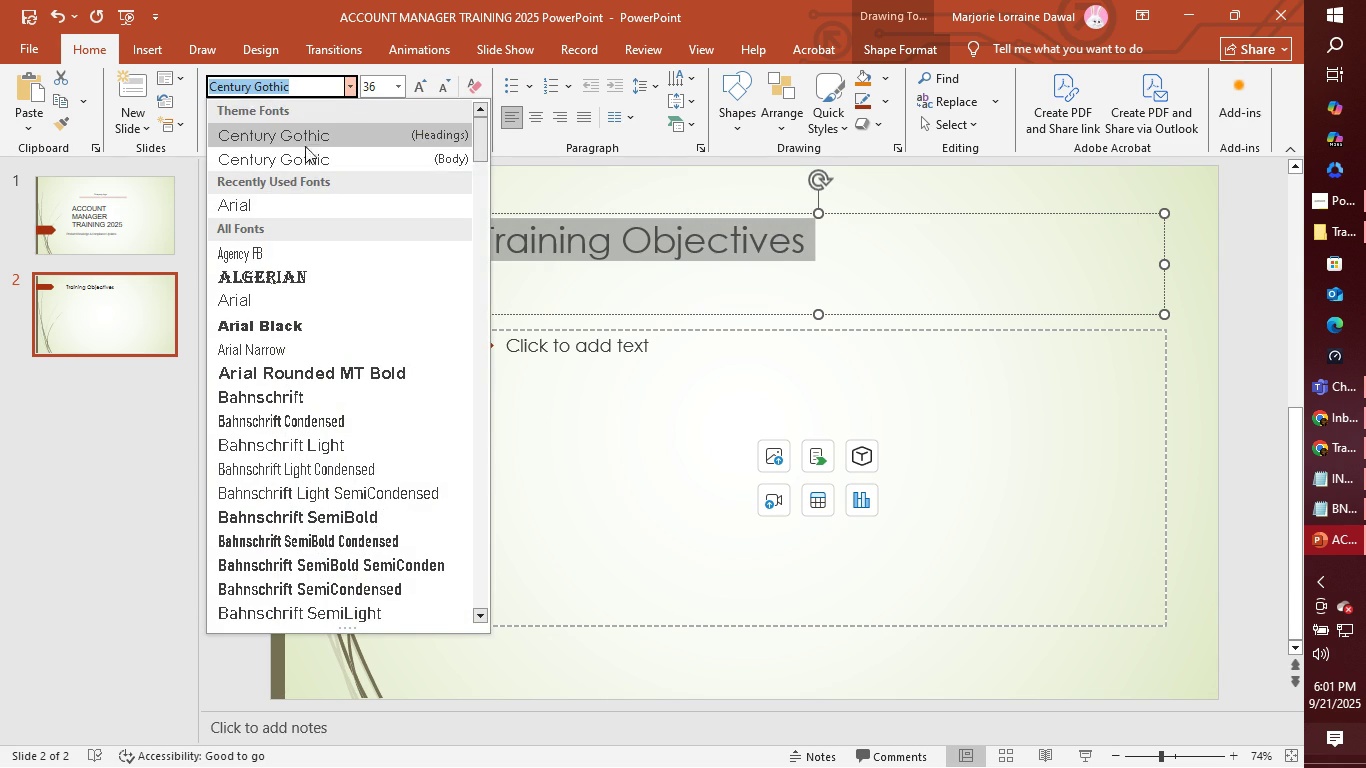 
left_click([287, 211])
 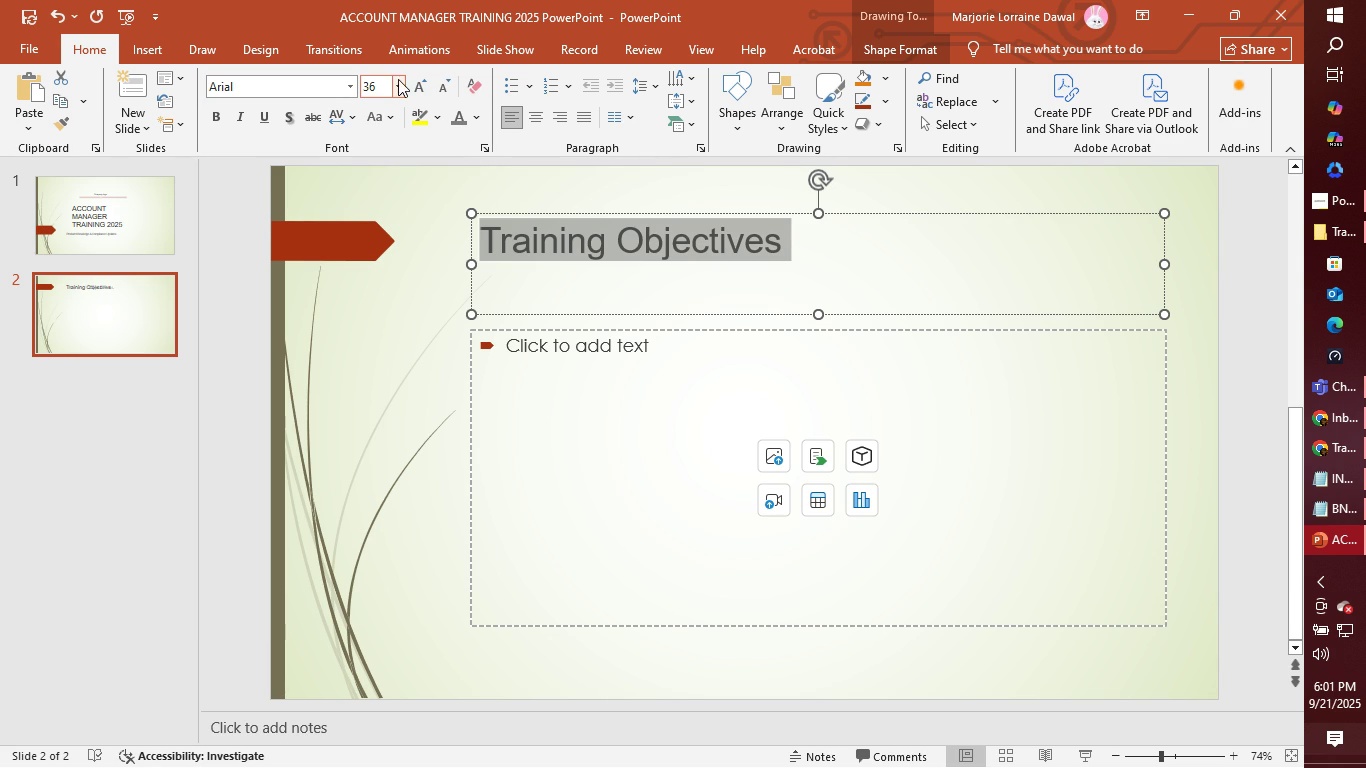 
mouse_move([411, 103])
 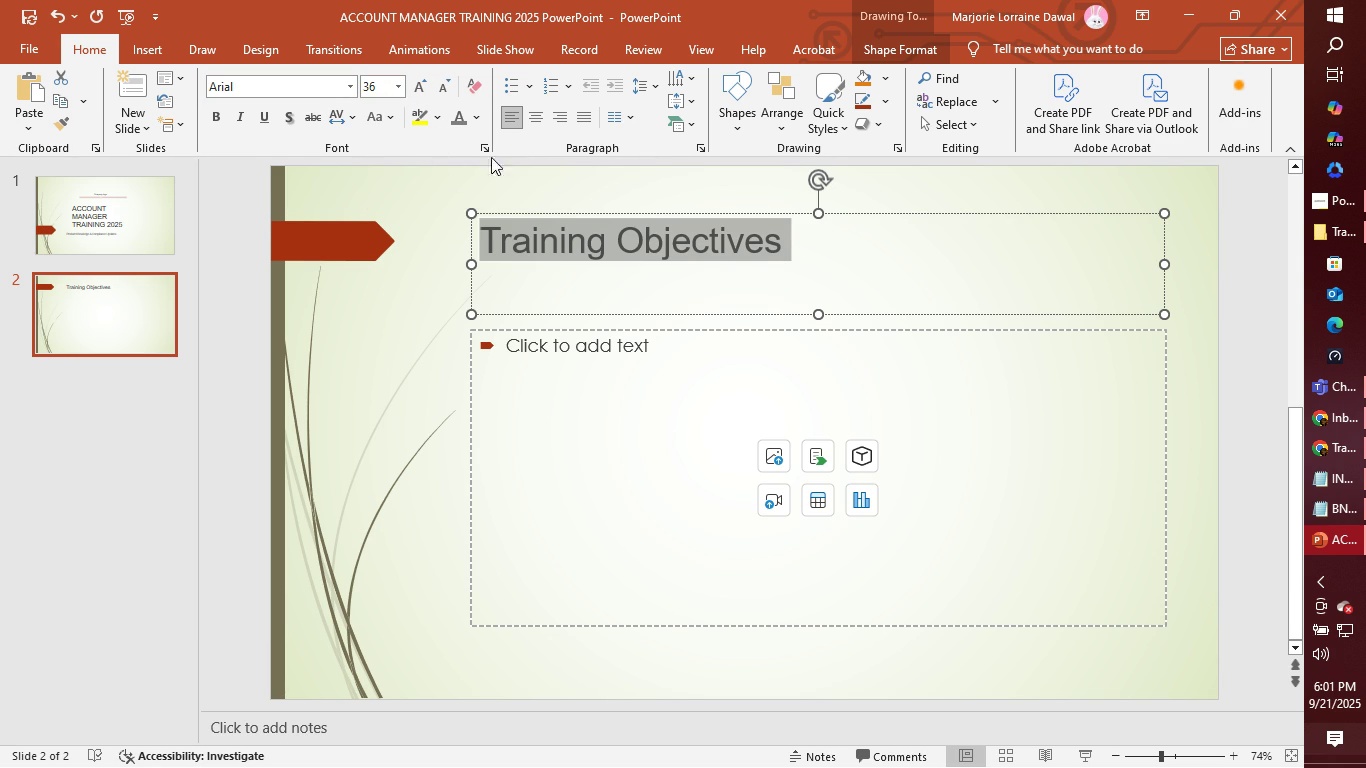 
left_click([542, 119])
 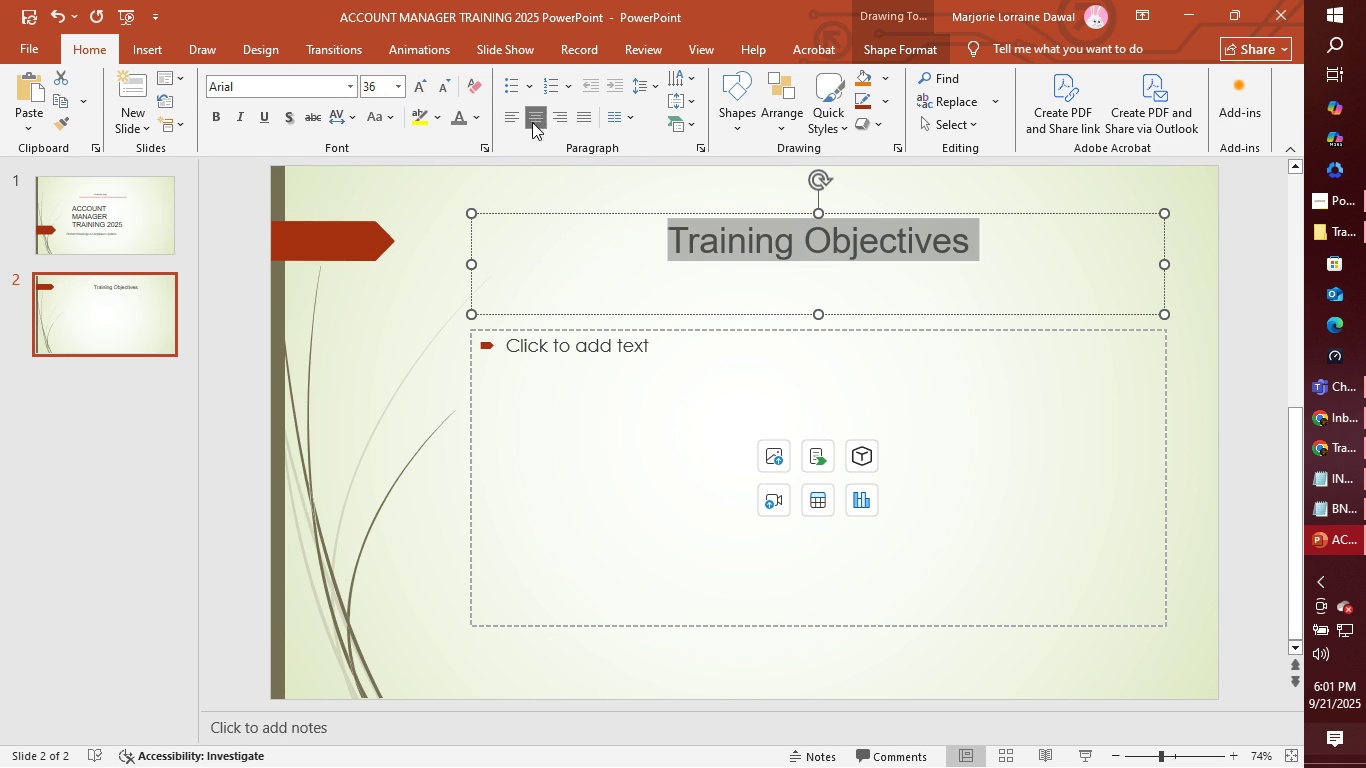 
left_click([512, 121])
 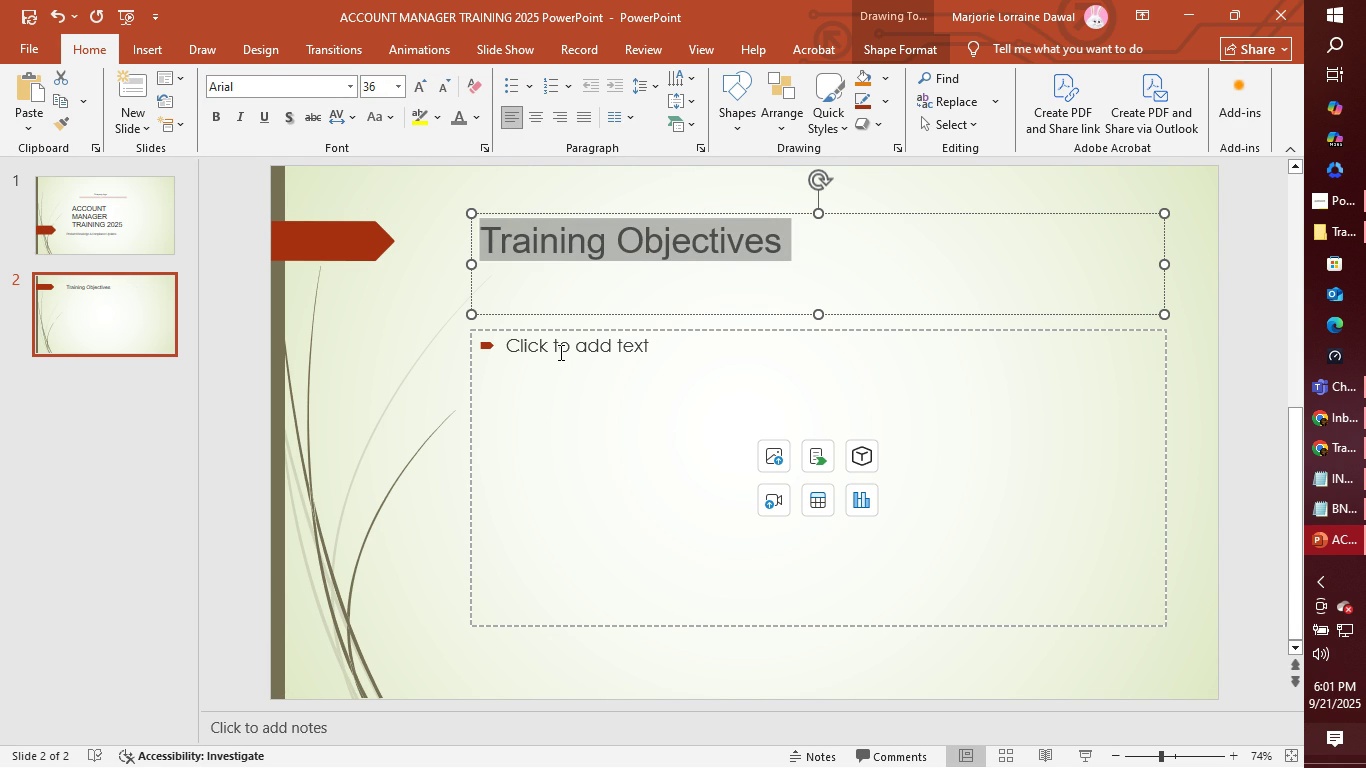 
left_click([559, 352])
 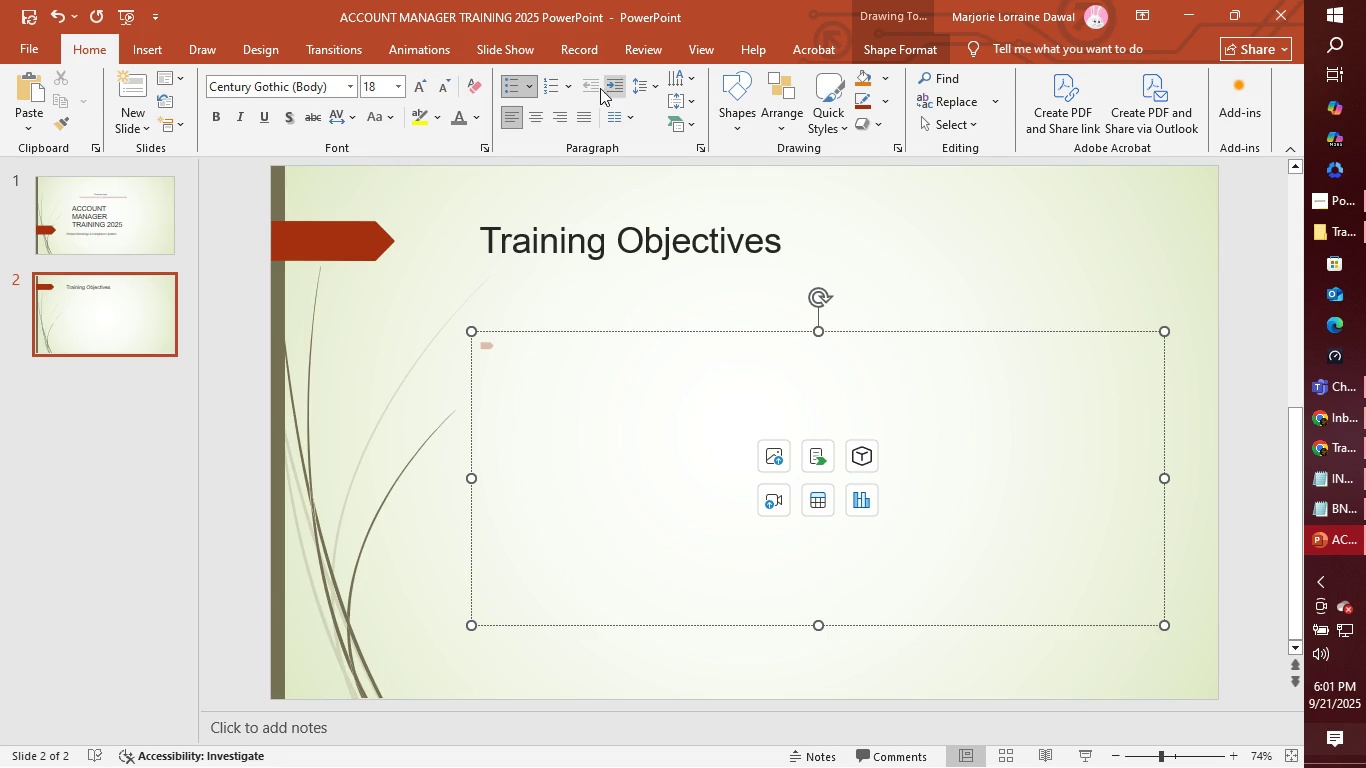 
wait(5.34)
 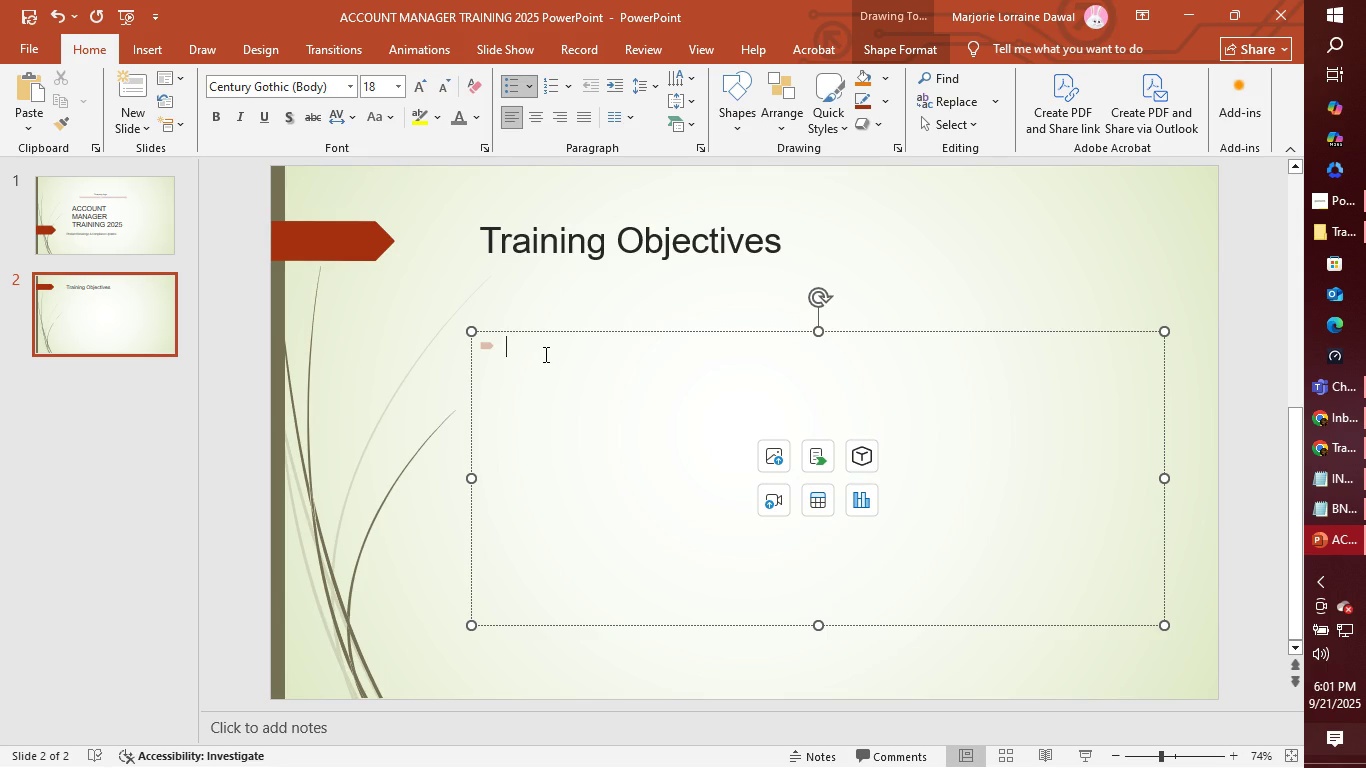 
left_click([511, 84])
 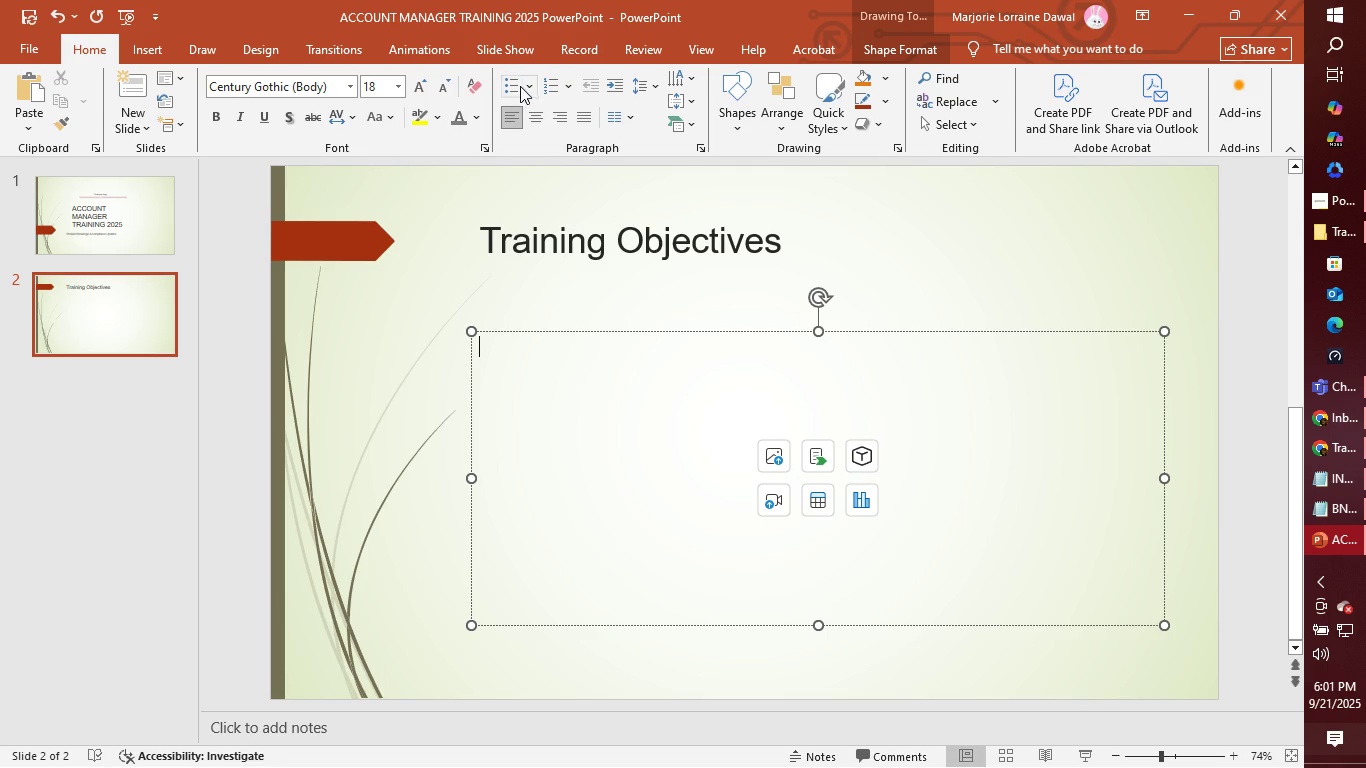 
left_click([513, 80])
 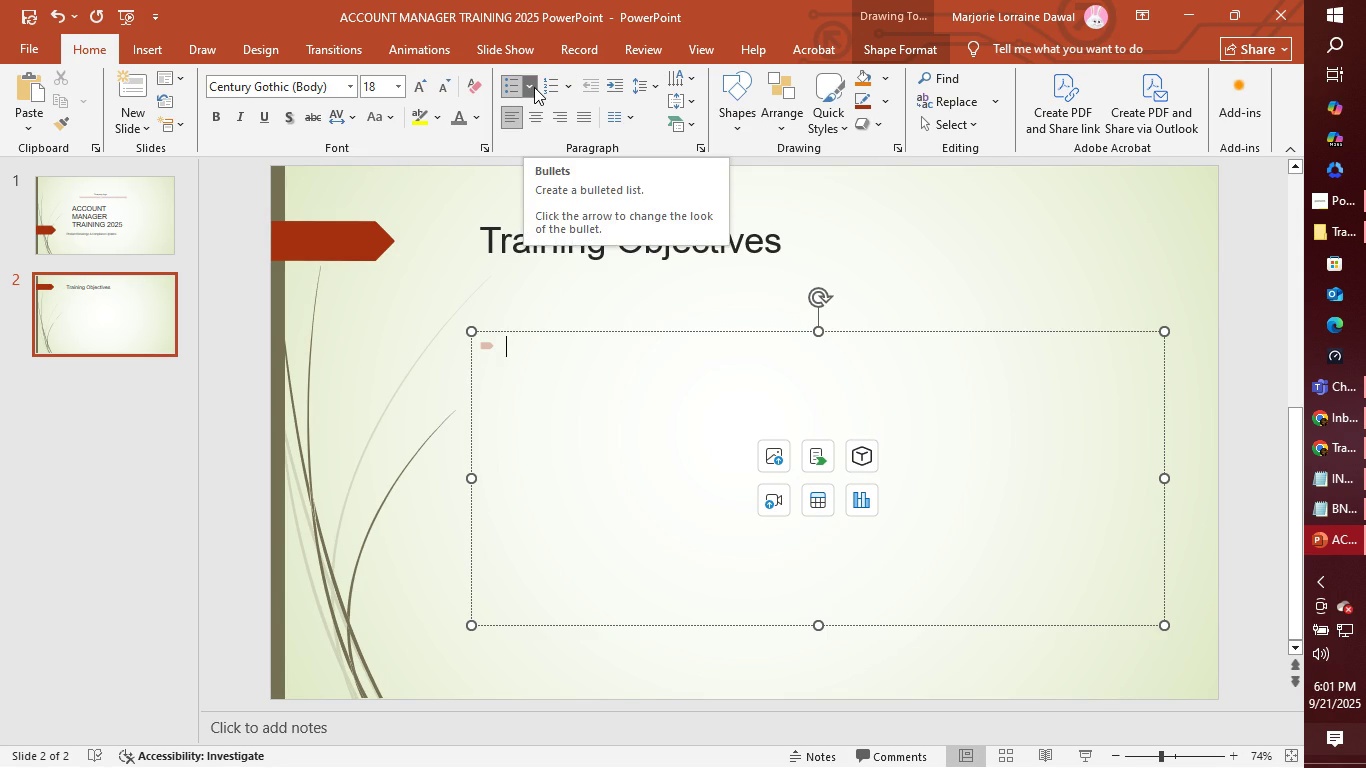 
left_click([534, 87])
 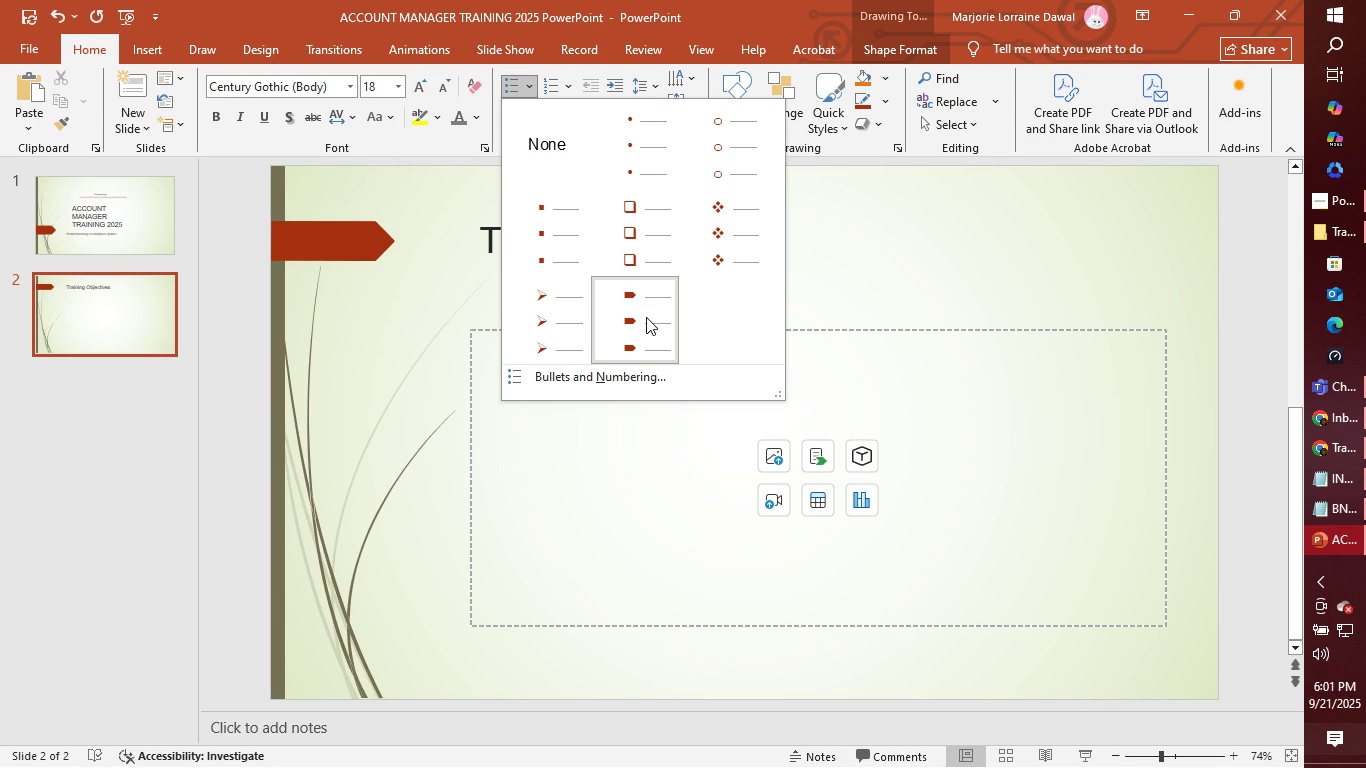 
left_click([646, 317])
 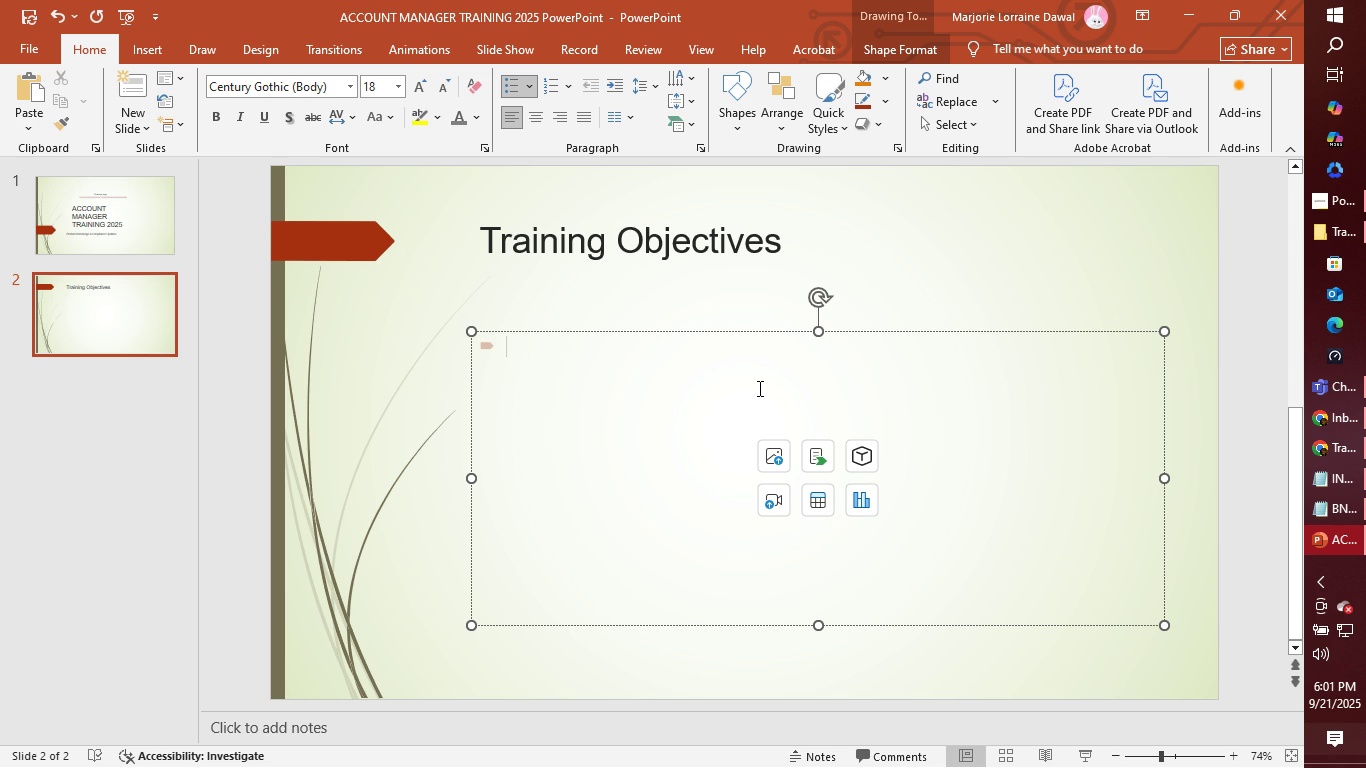 
key(Tab)
 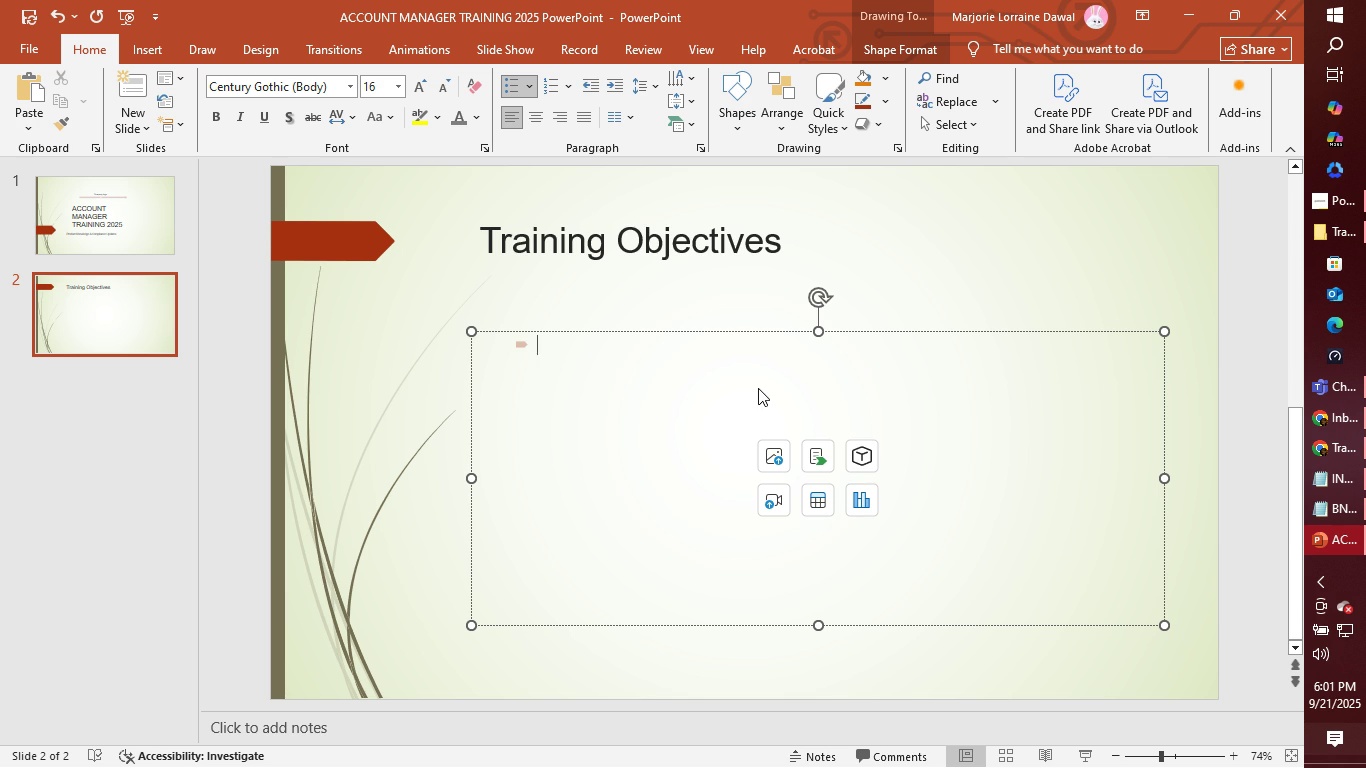 
key(Backspace)
 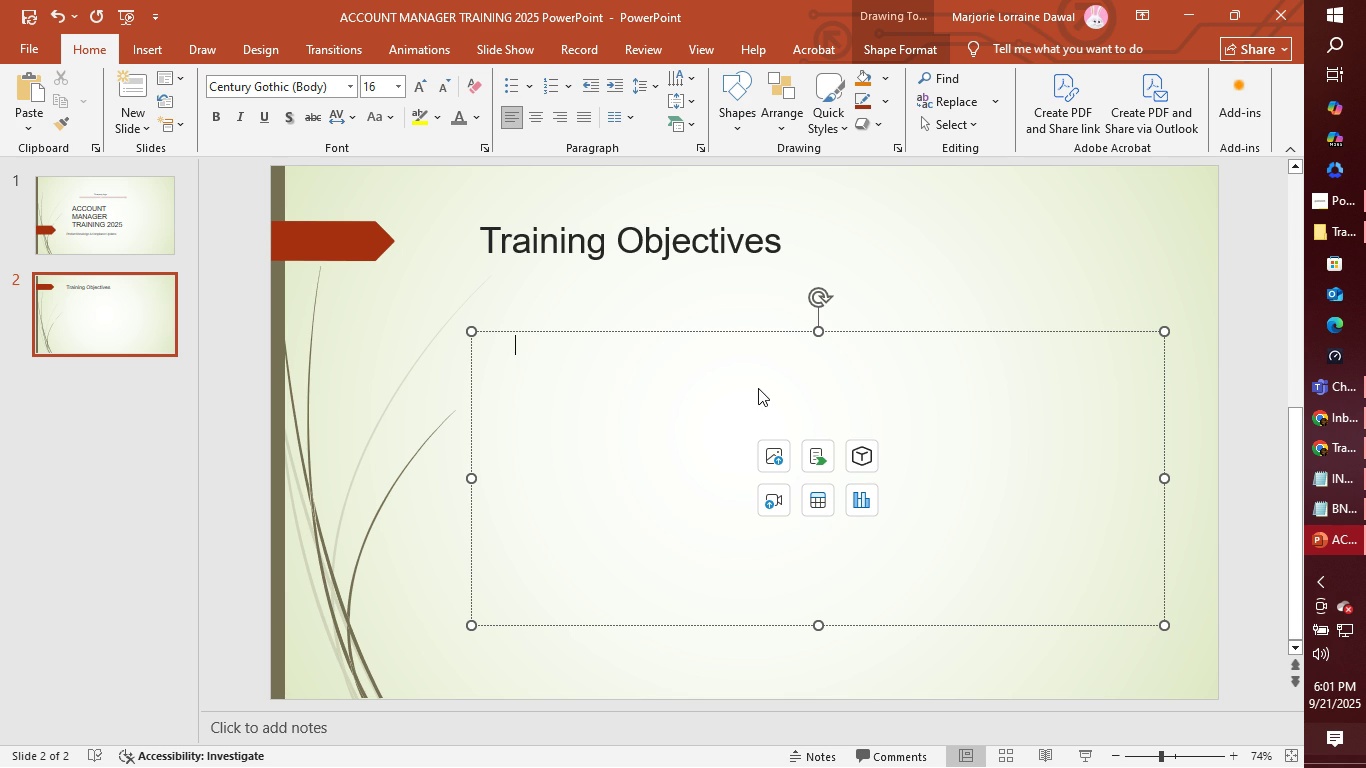 
key(Backspace)
 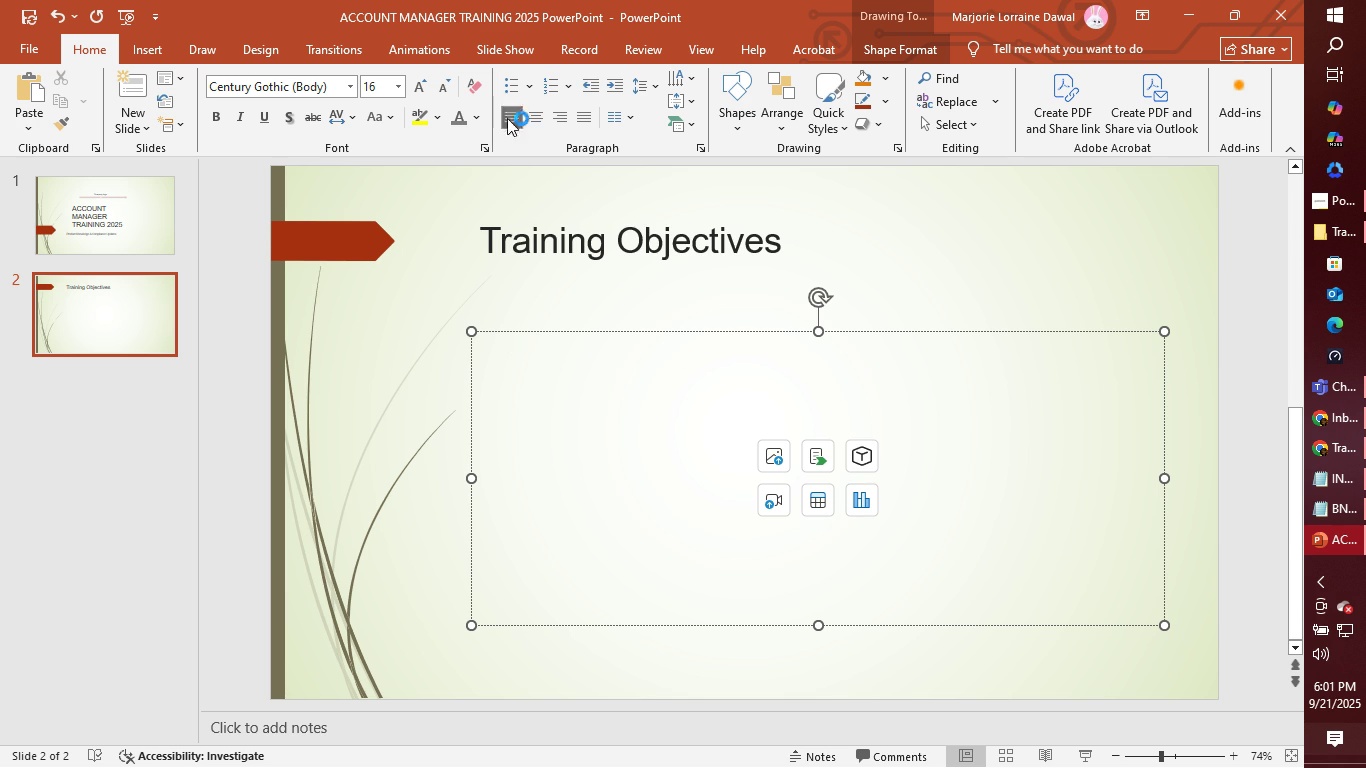 
left_click([508, 95])
 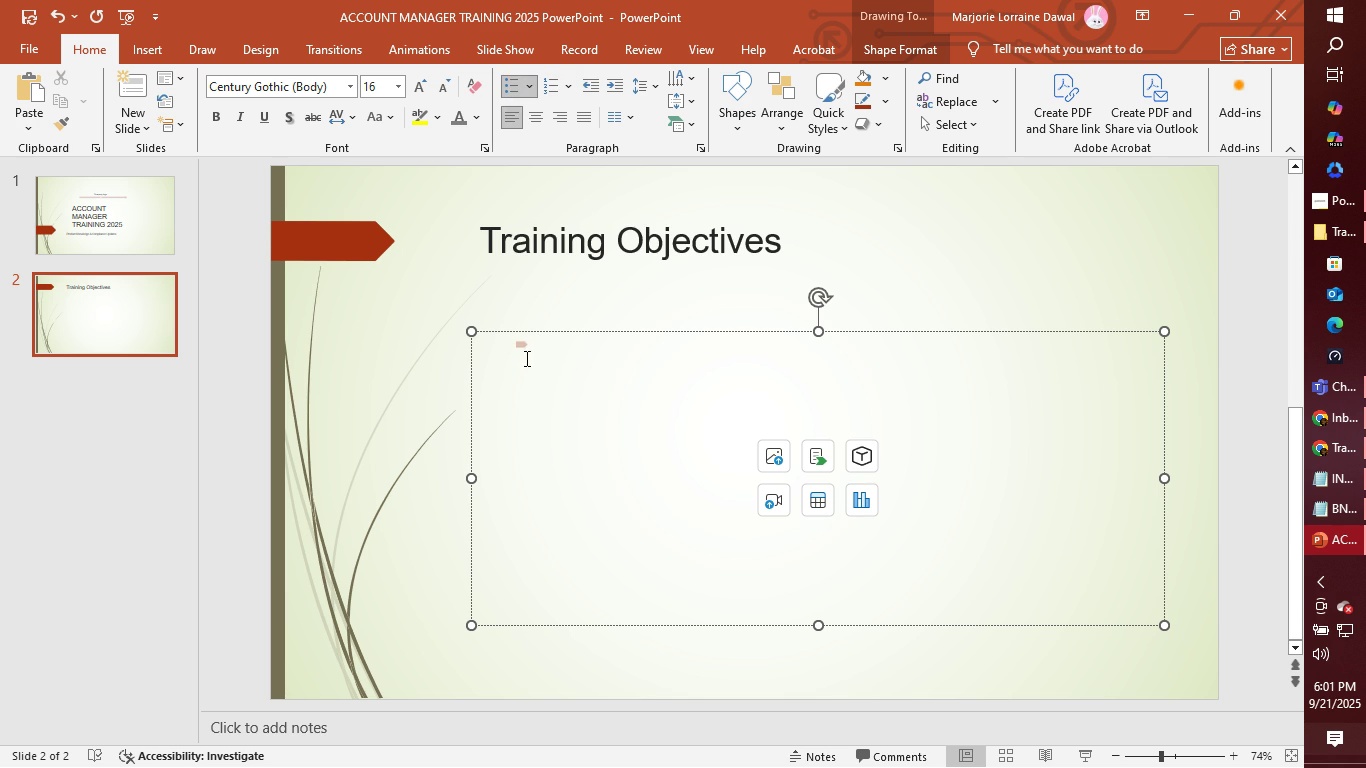 
left_click([517, 348])
 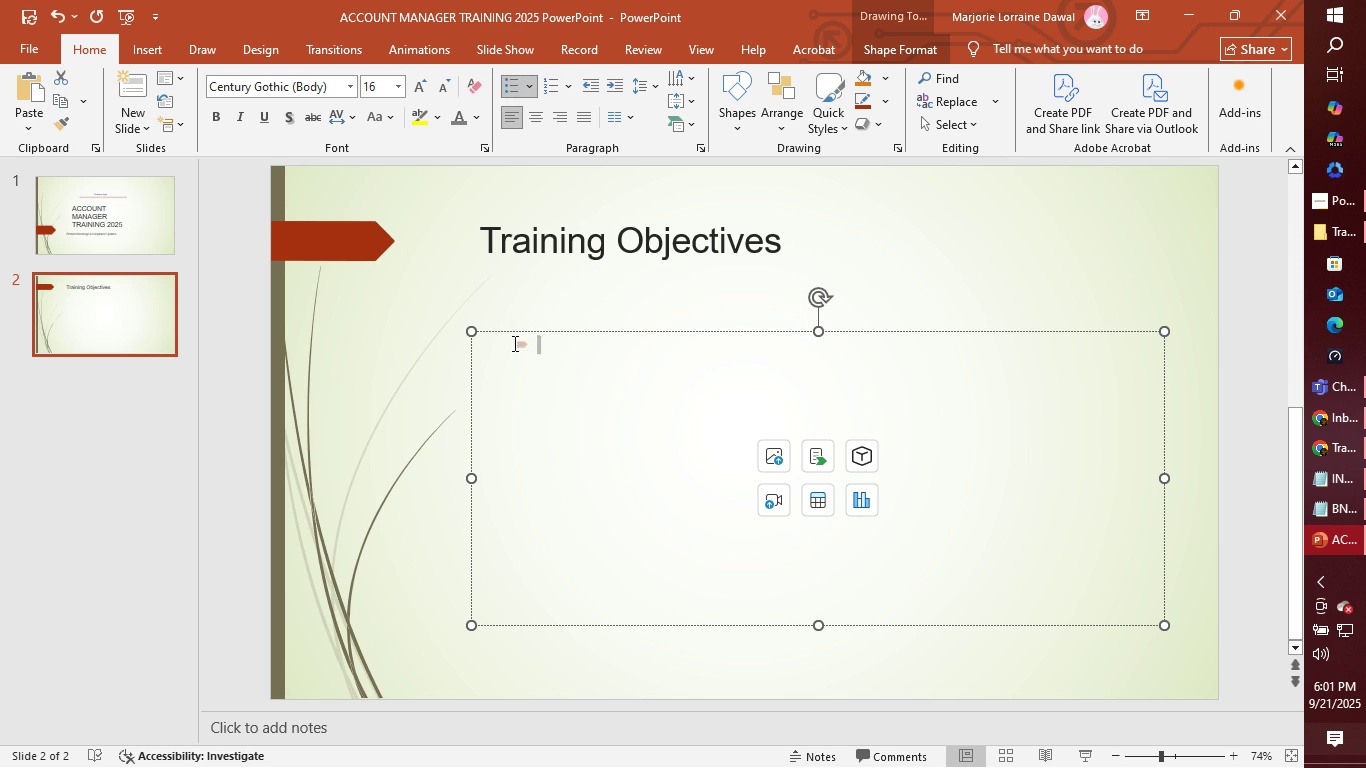 
left_click([513, 343])
 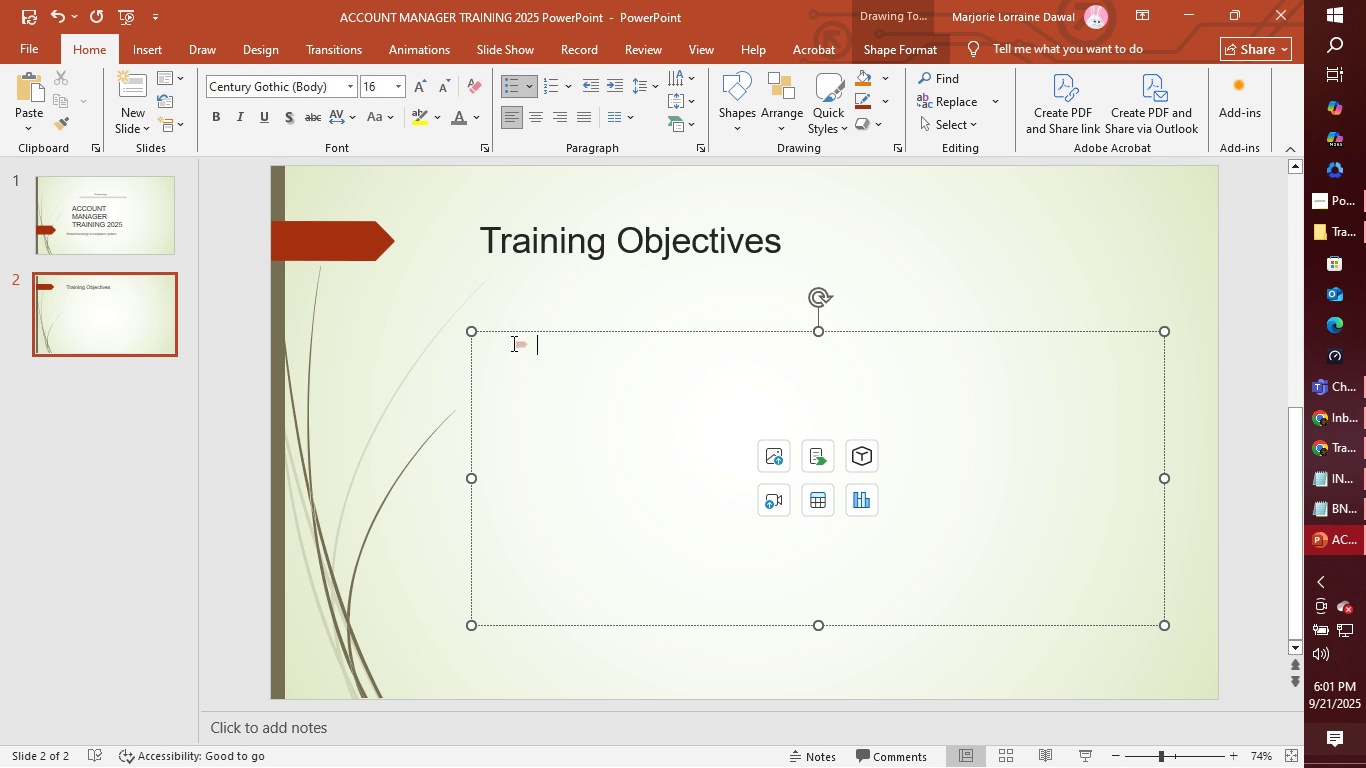 
left_click([512, 343])